 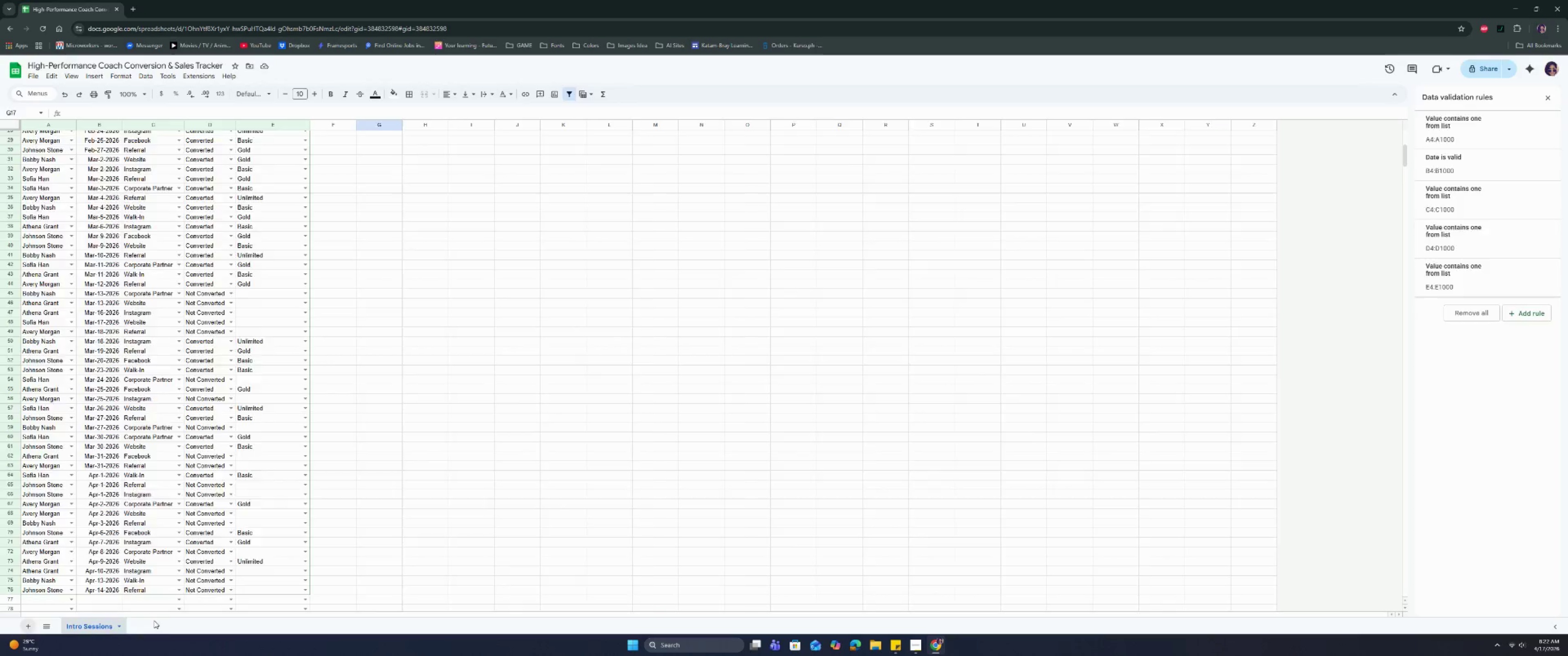 
double_click([149, 624])
 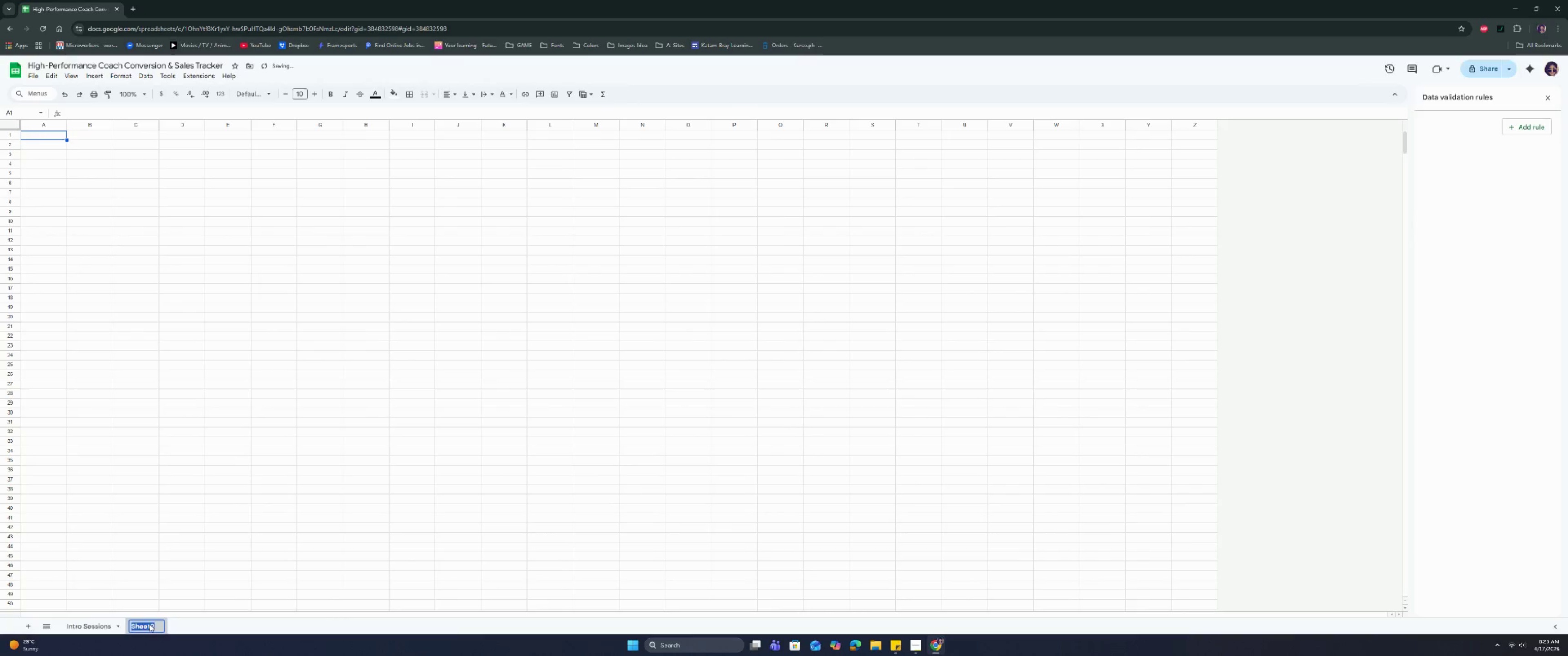 
type(Dashboard)
 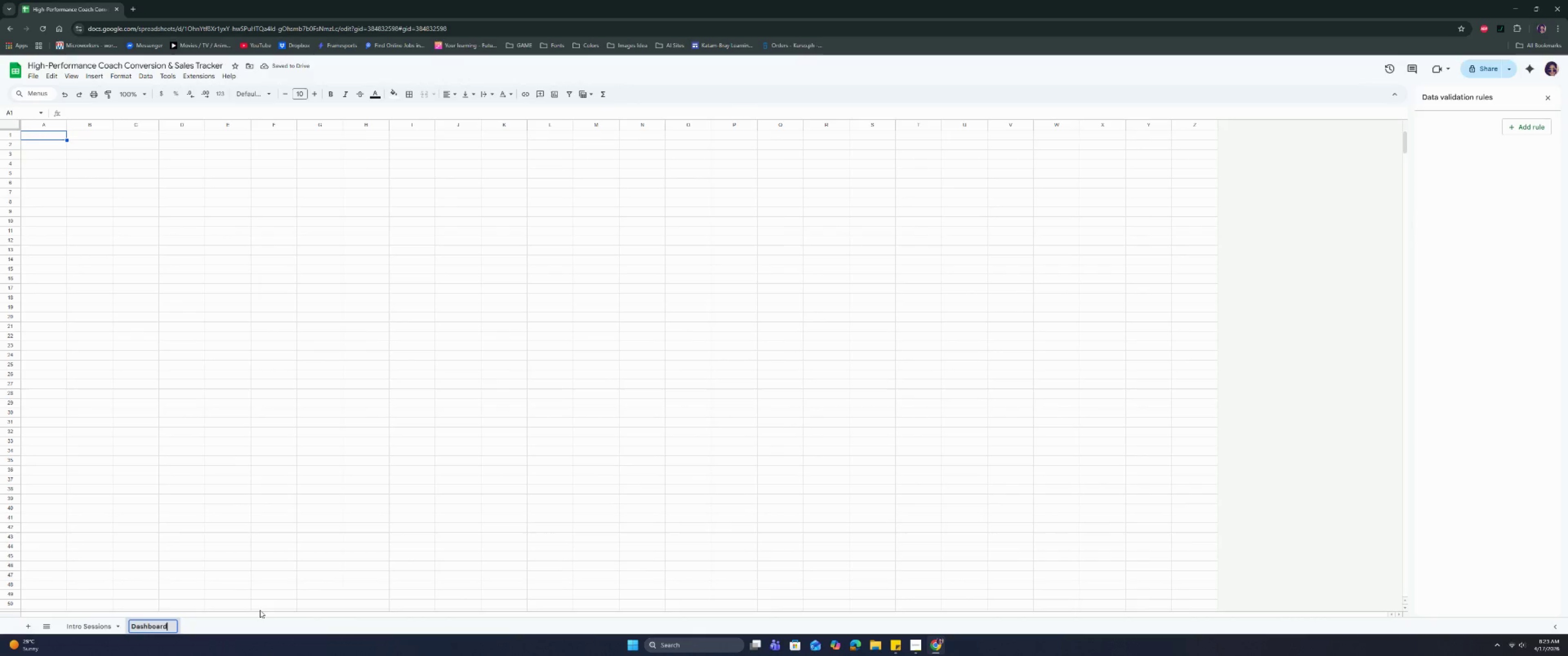 
key(Enter)
 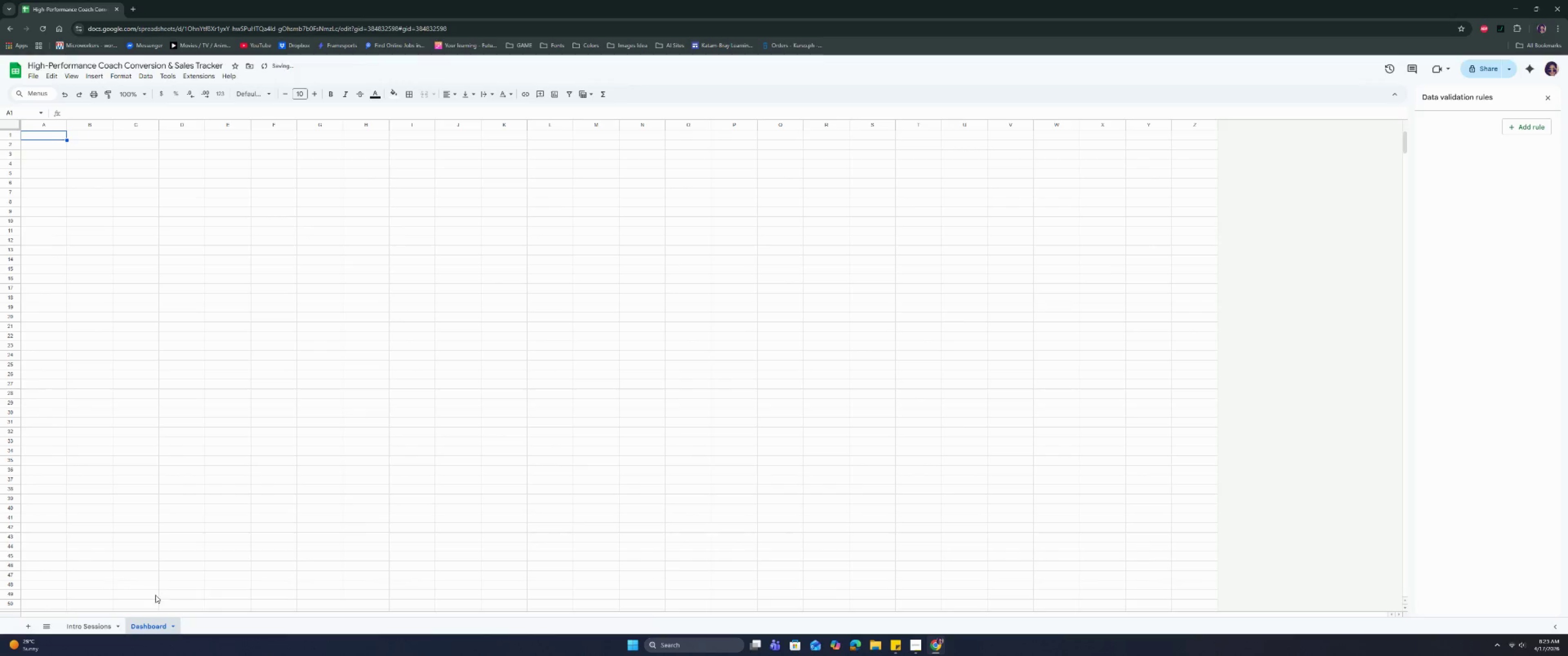 
double_click([157, 627])
 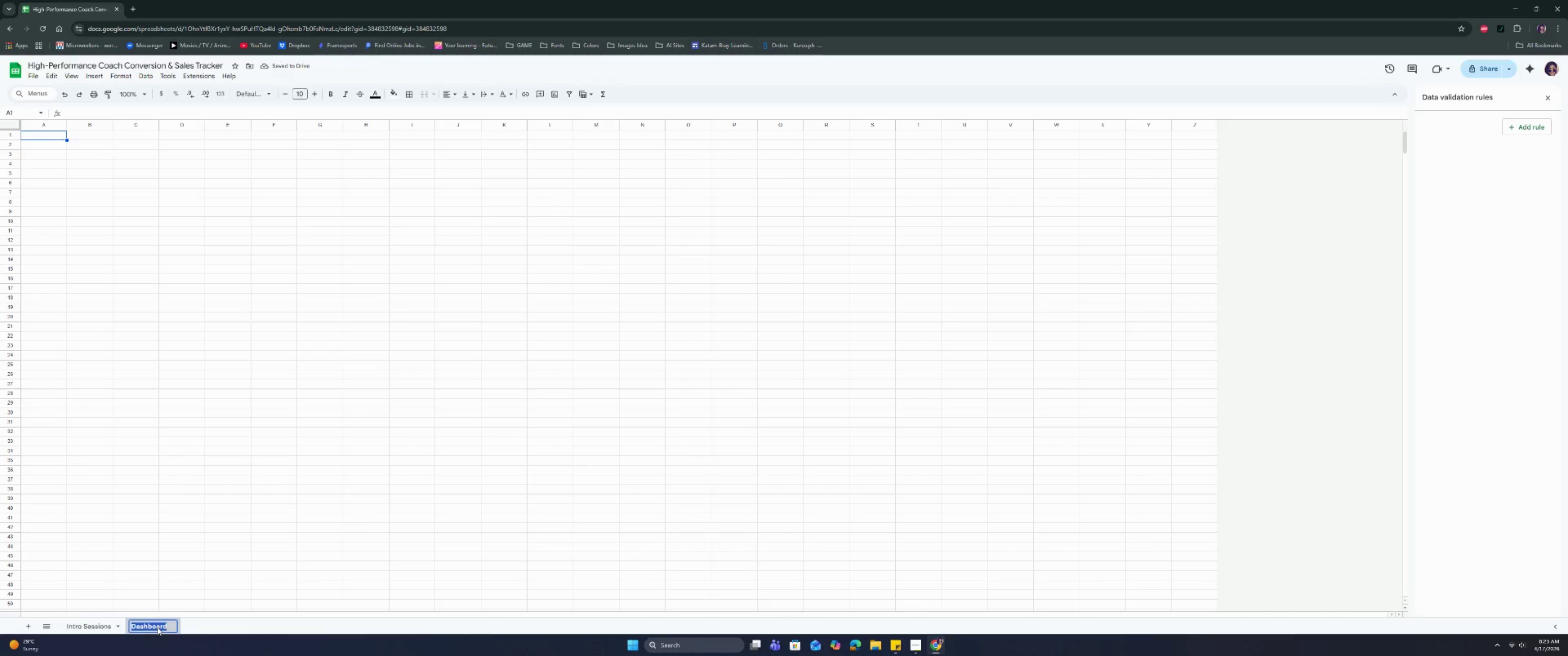 
type(Cpacj)
key(Backspace)
key(Backspace)
key(Backspace)
key(Backspace)
type(oach Perm)
key(Backspace)
type(formance dA)
key(Backspace)
key(Backspace)
type(Dashboard)
 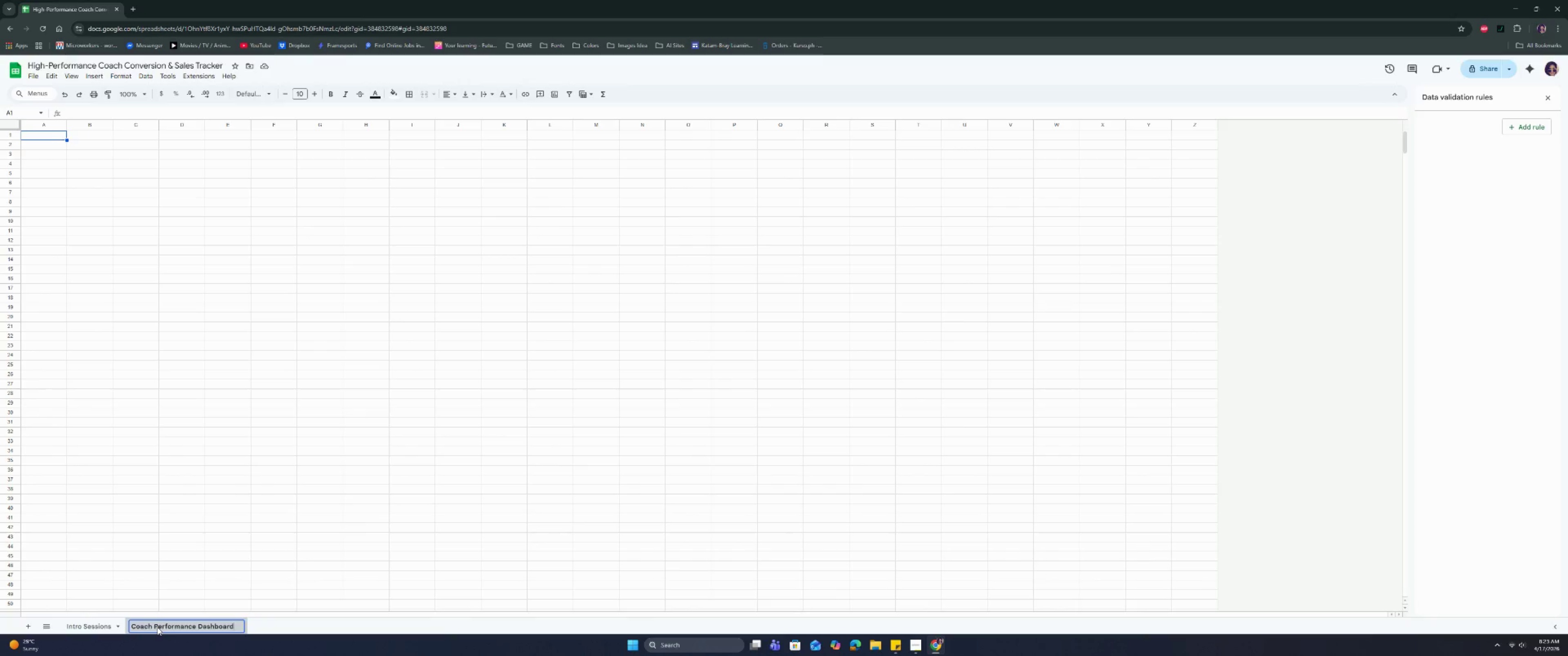 
key(Enter)
 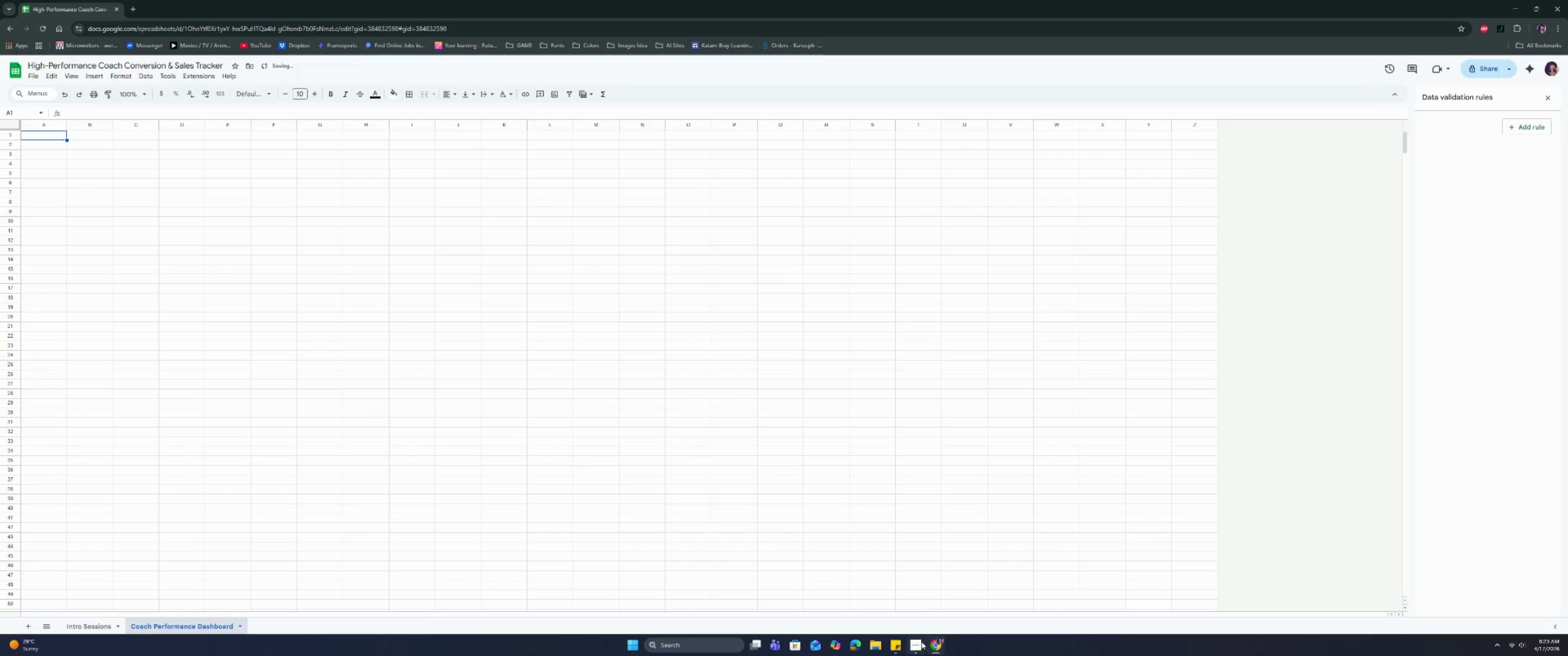 
left_click([920, 642])